 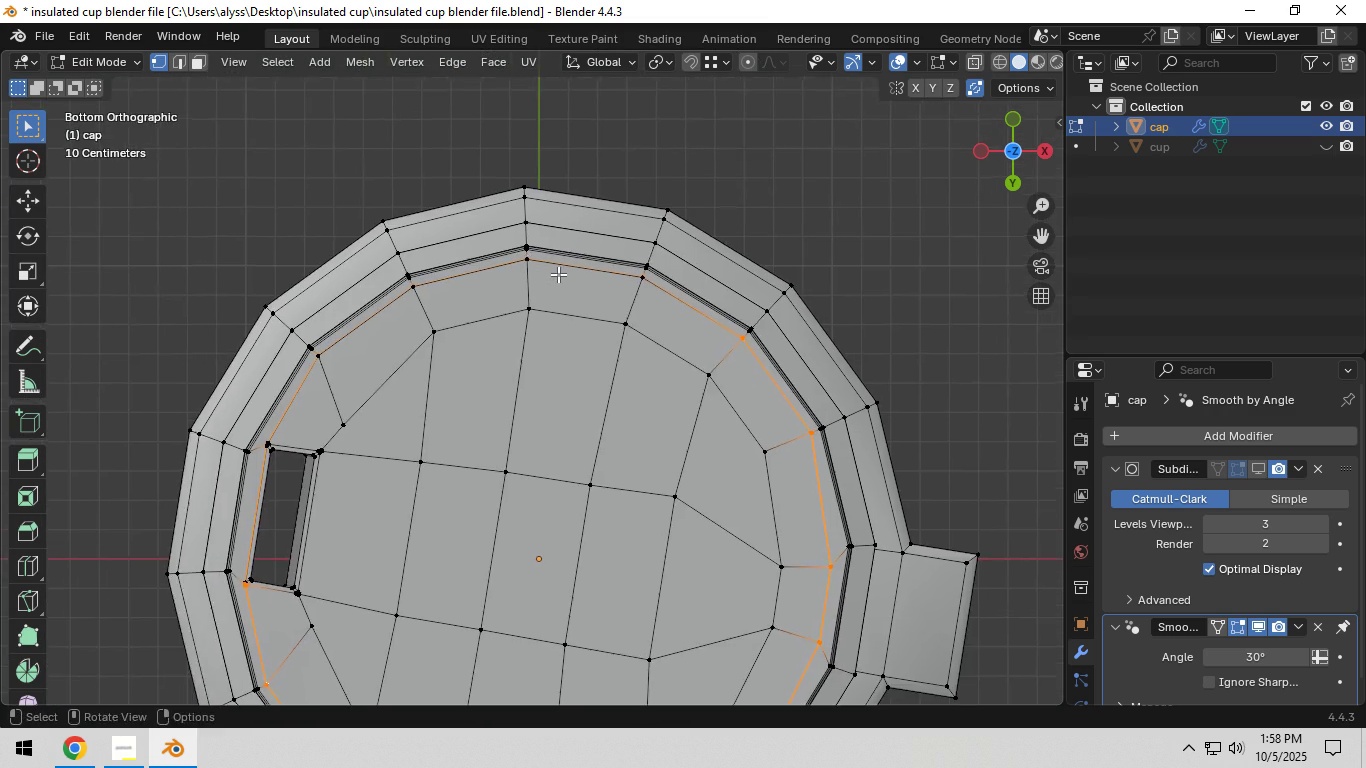 
key(Shift+ShiftLeft)
 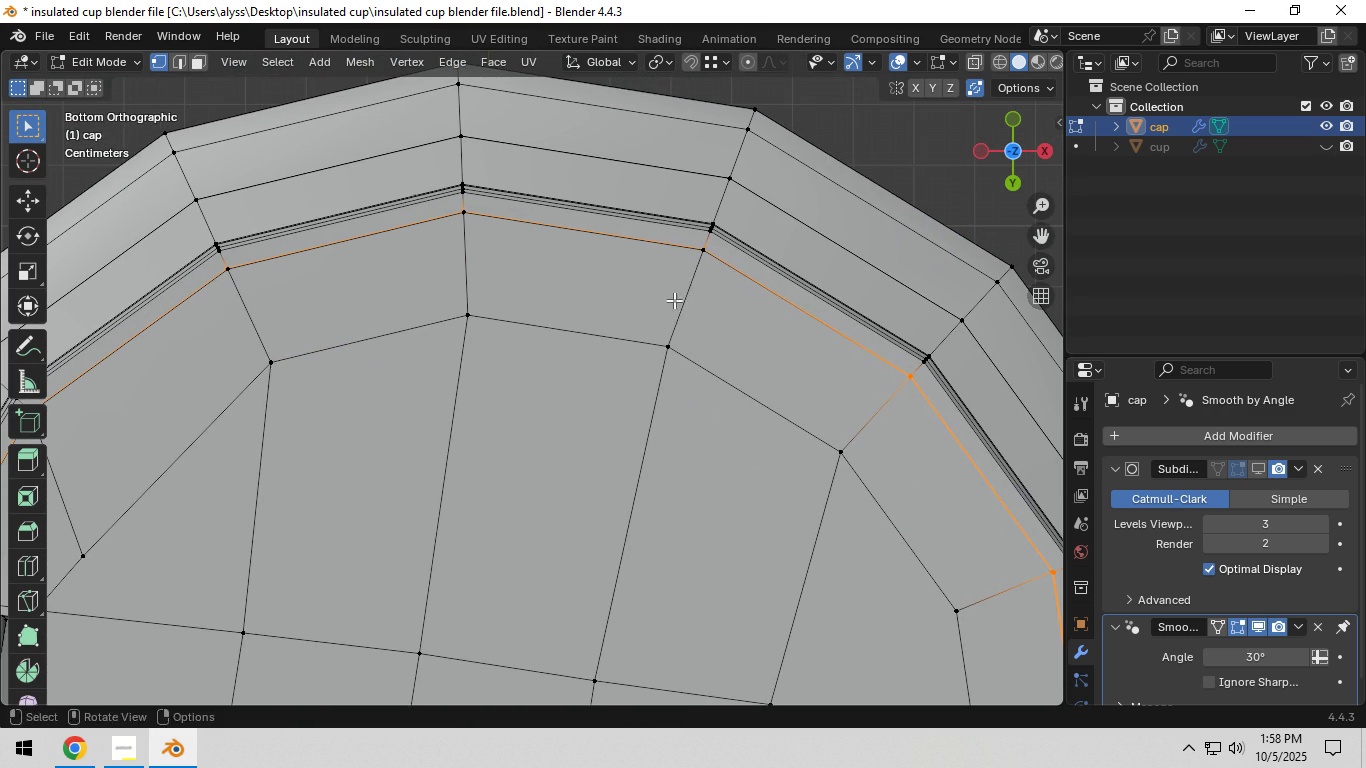 
key(C)
 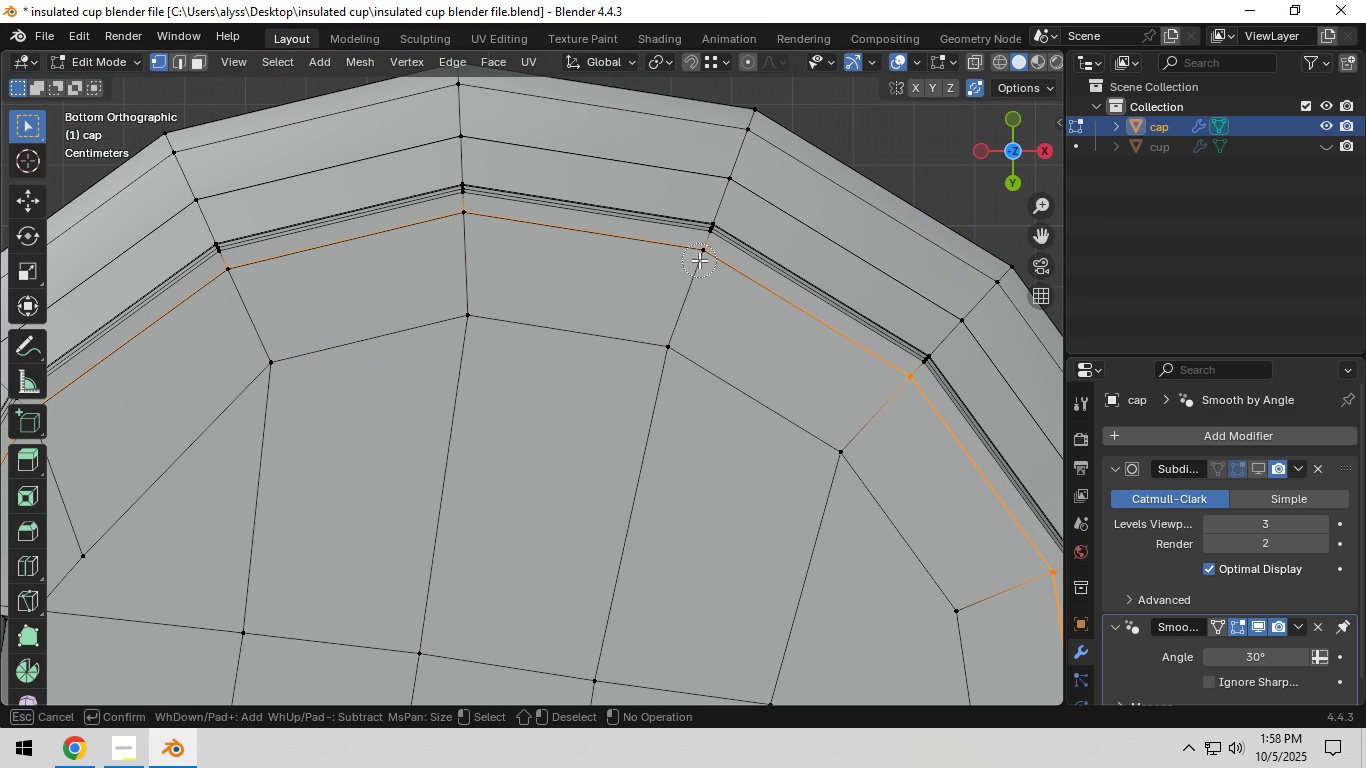 
left_click([699, 260])
 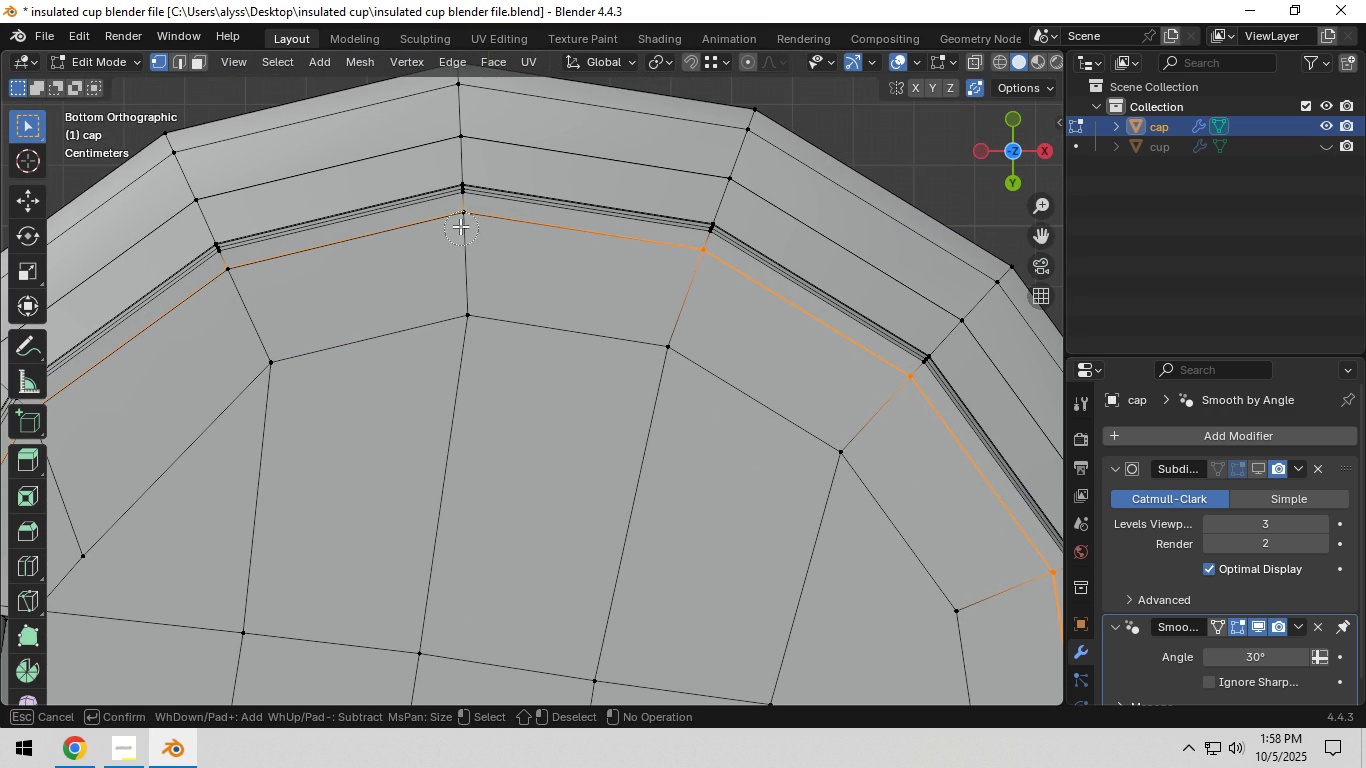 
left_click([460, 222])
 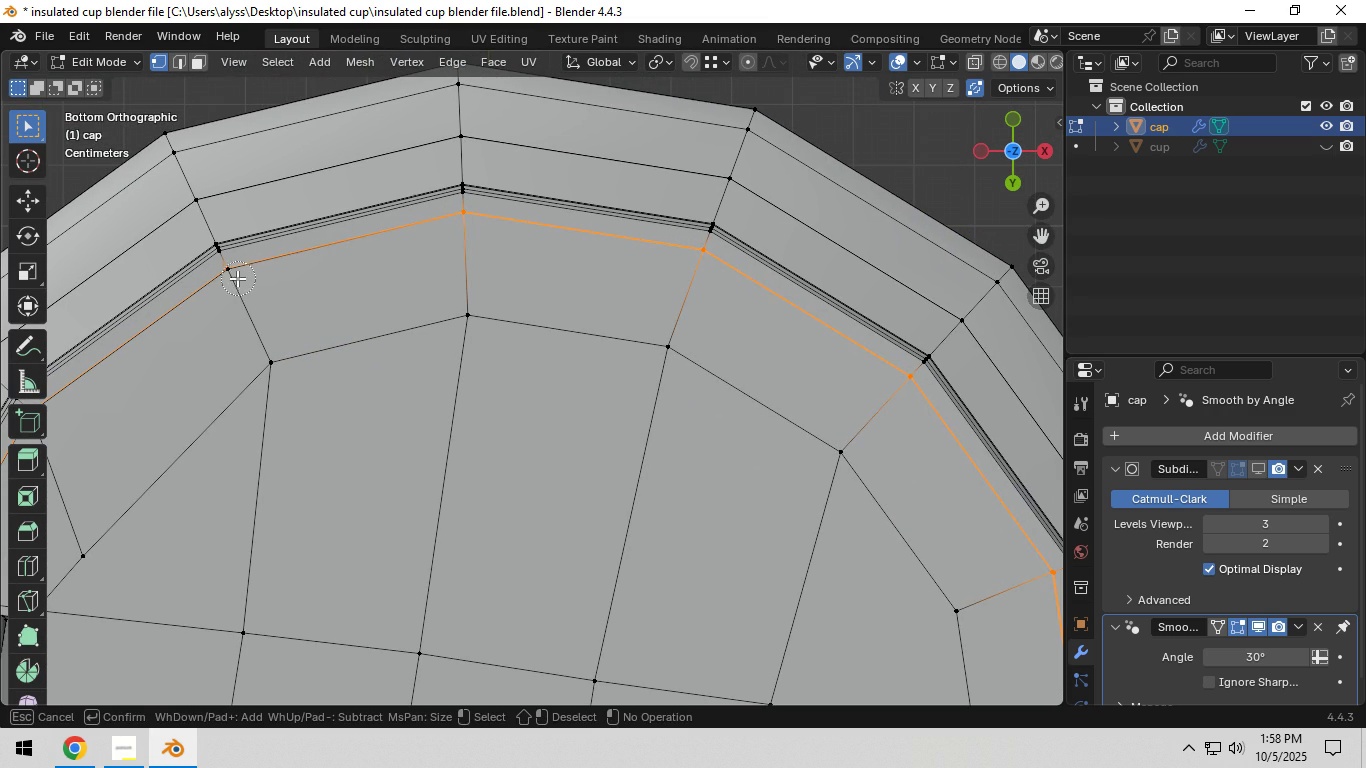 
left_click([236, 278])
 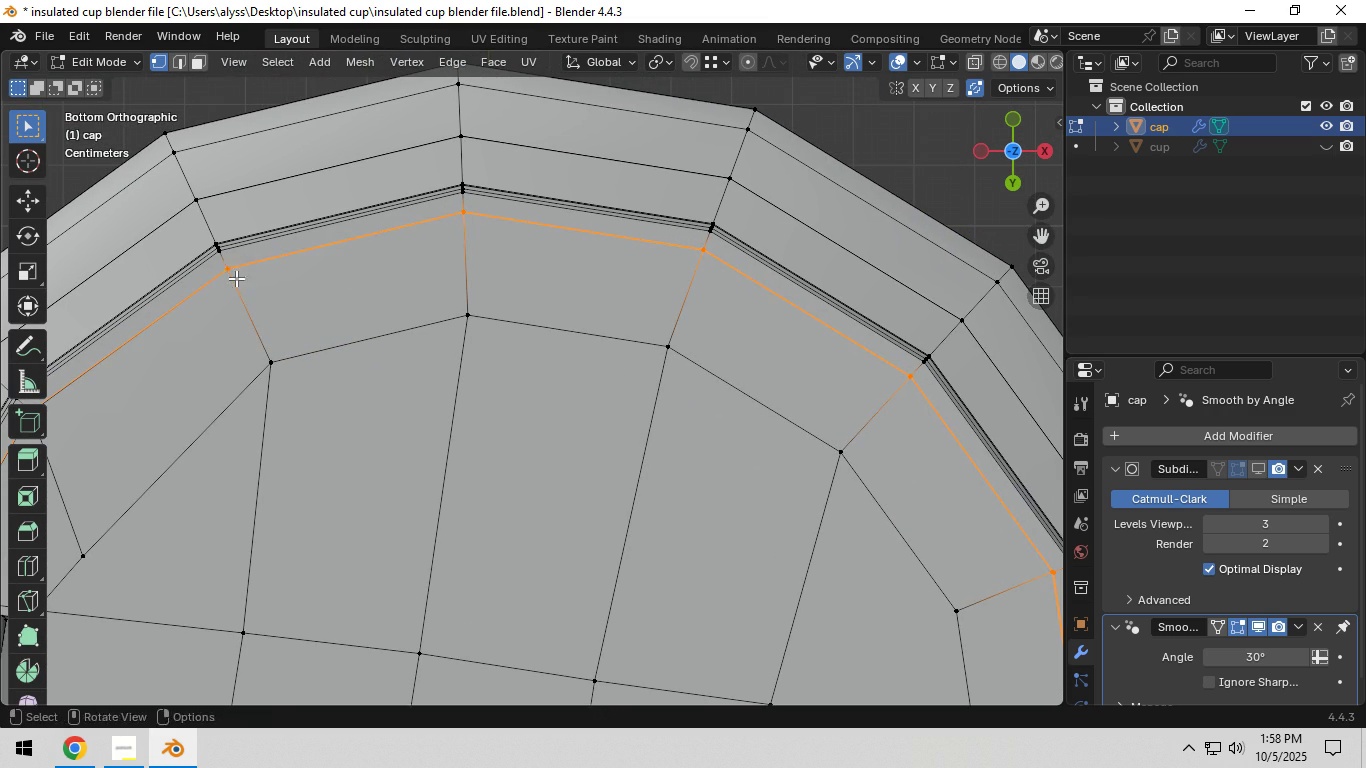 
right_click([236, 278])